 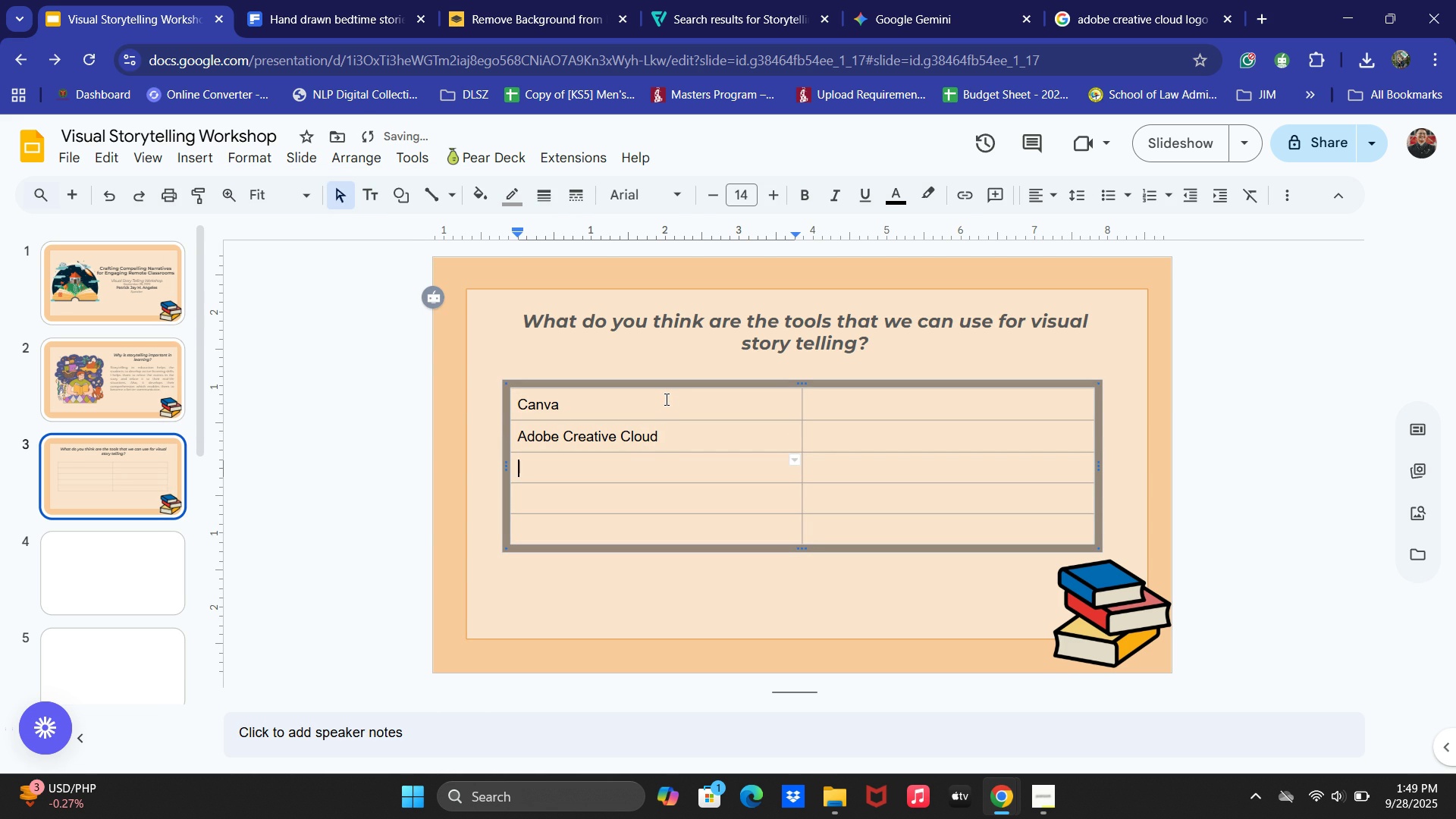 
scroll: coordinate [742, 403], scroll_direction: down, amount: 2.0
 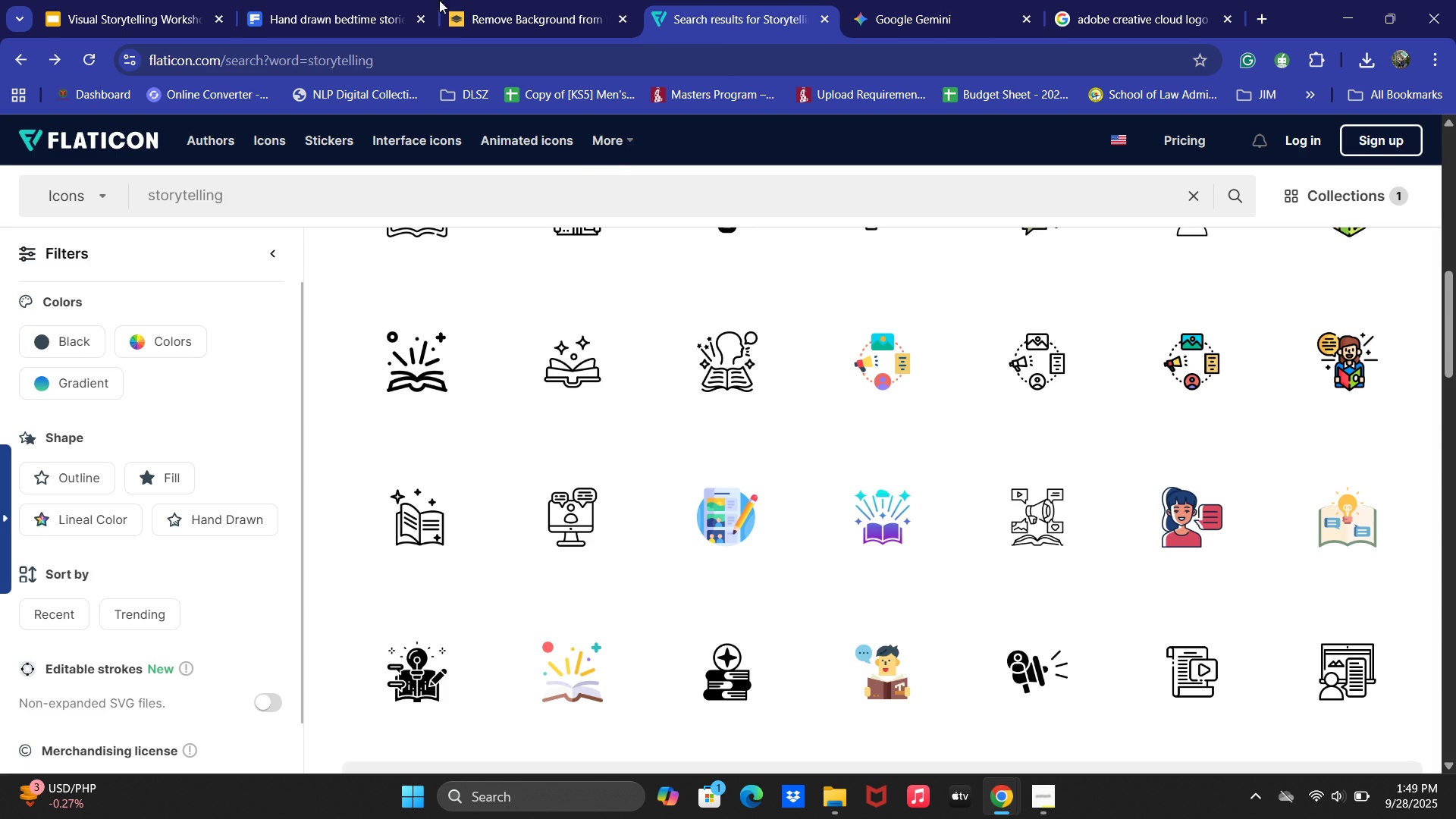 
left_click([0, 0])
 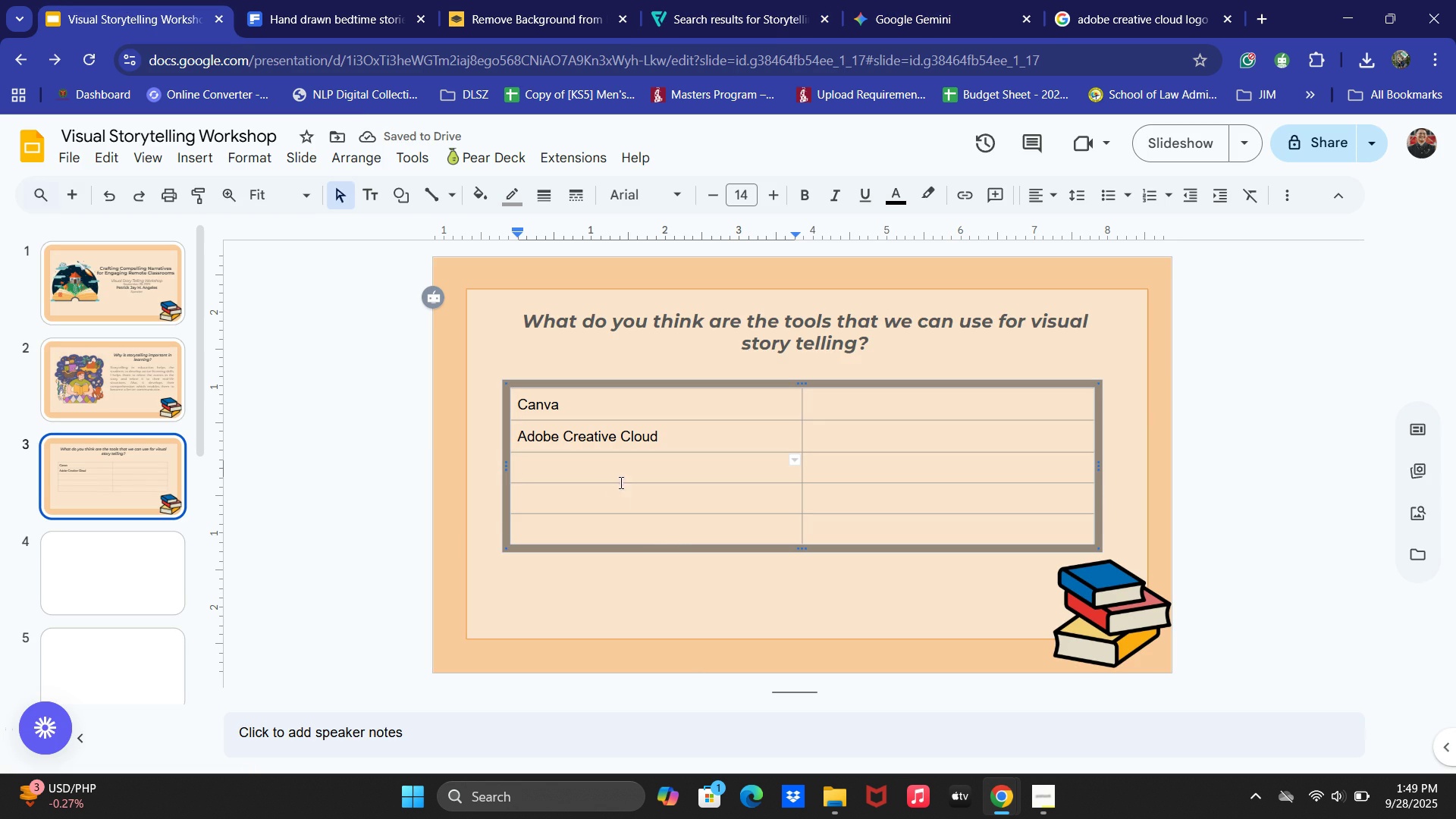 
type(Capcut)
 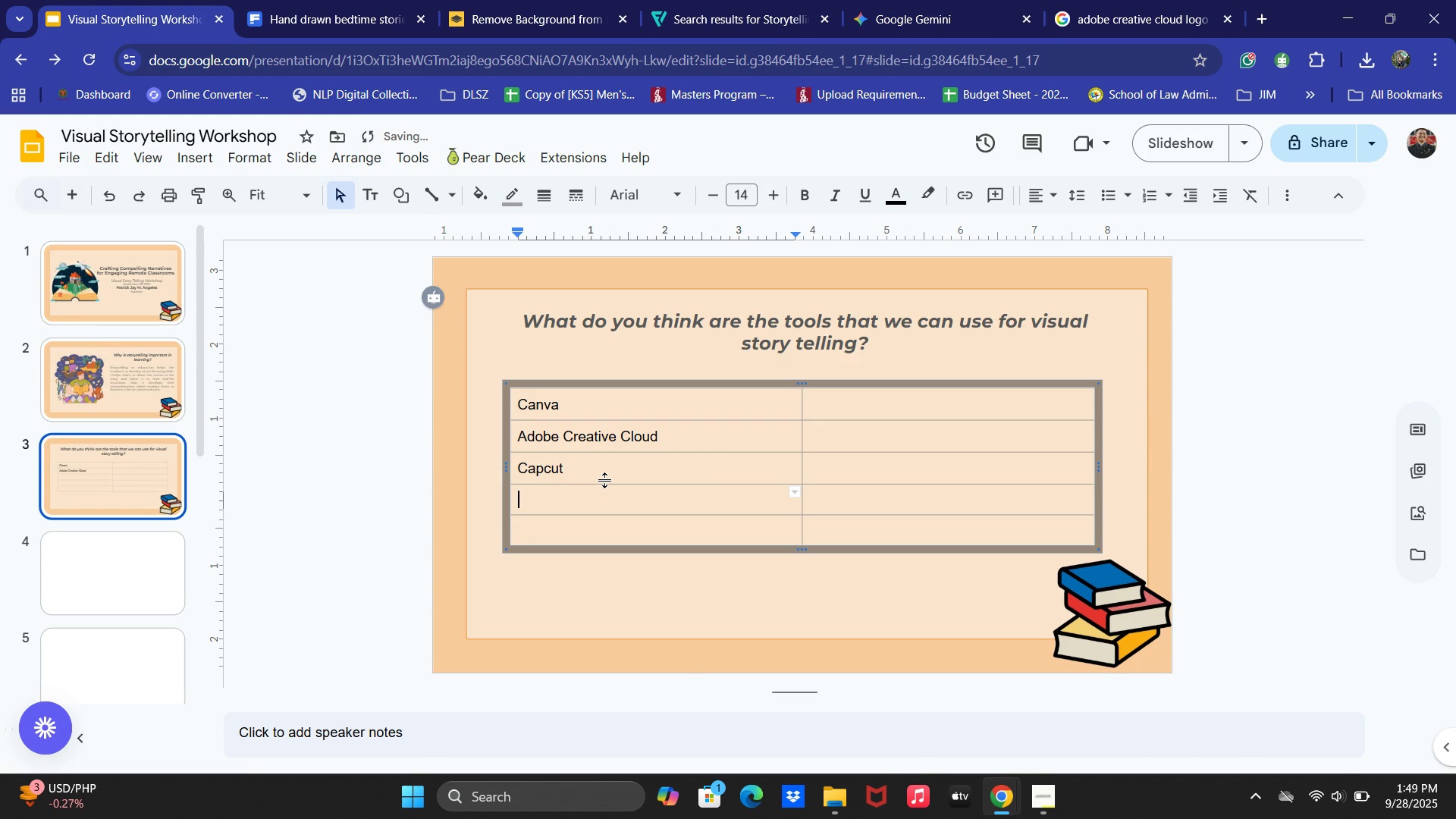 
key(ArrowDown)
 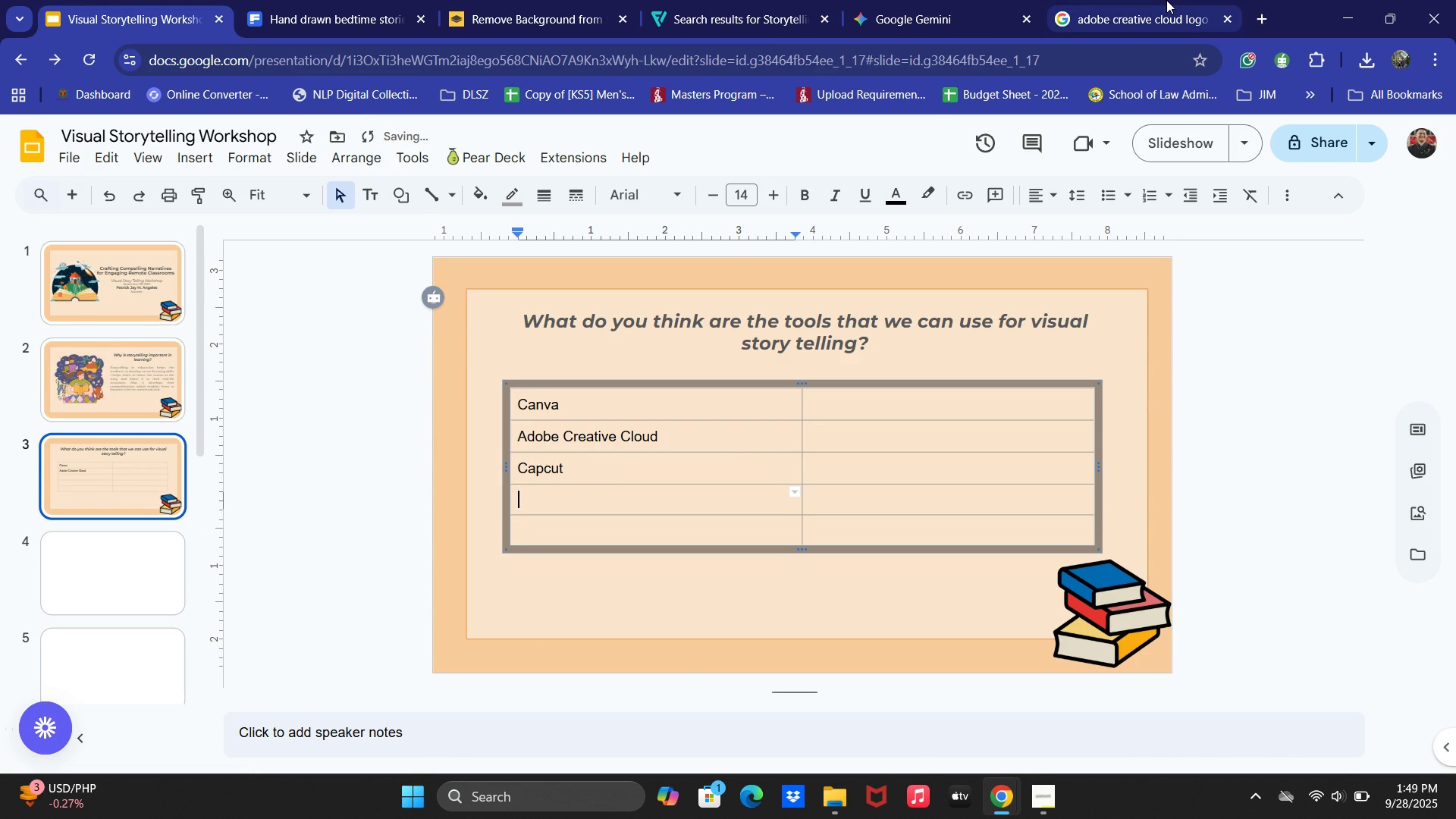 
left_click([1166, 0])
 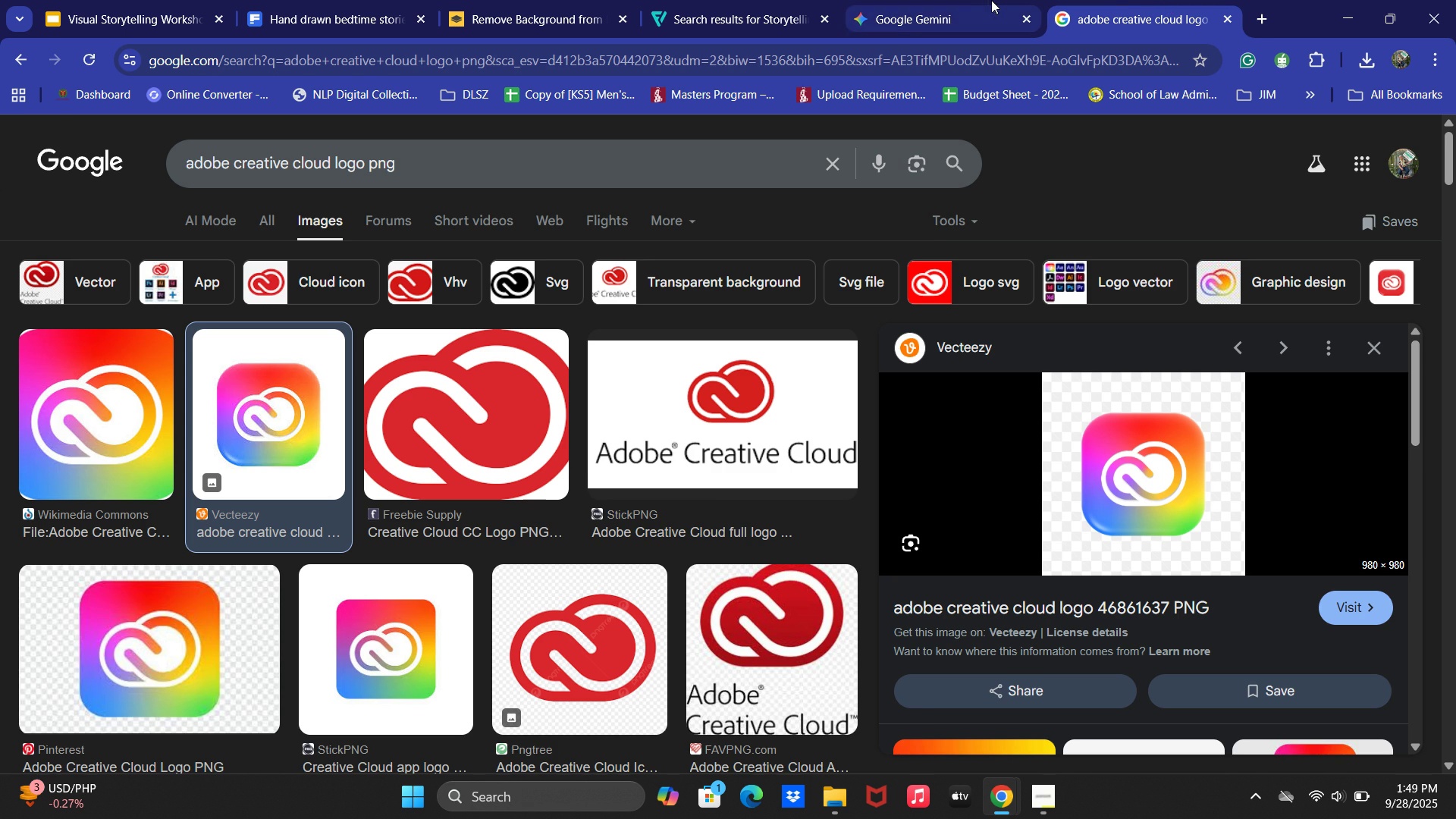 
left_click([983, 0])
 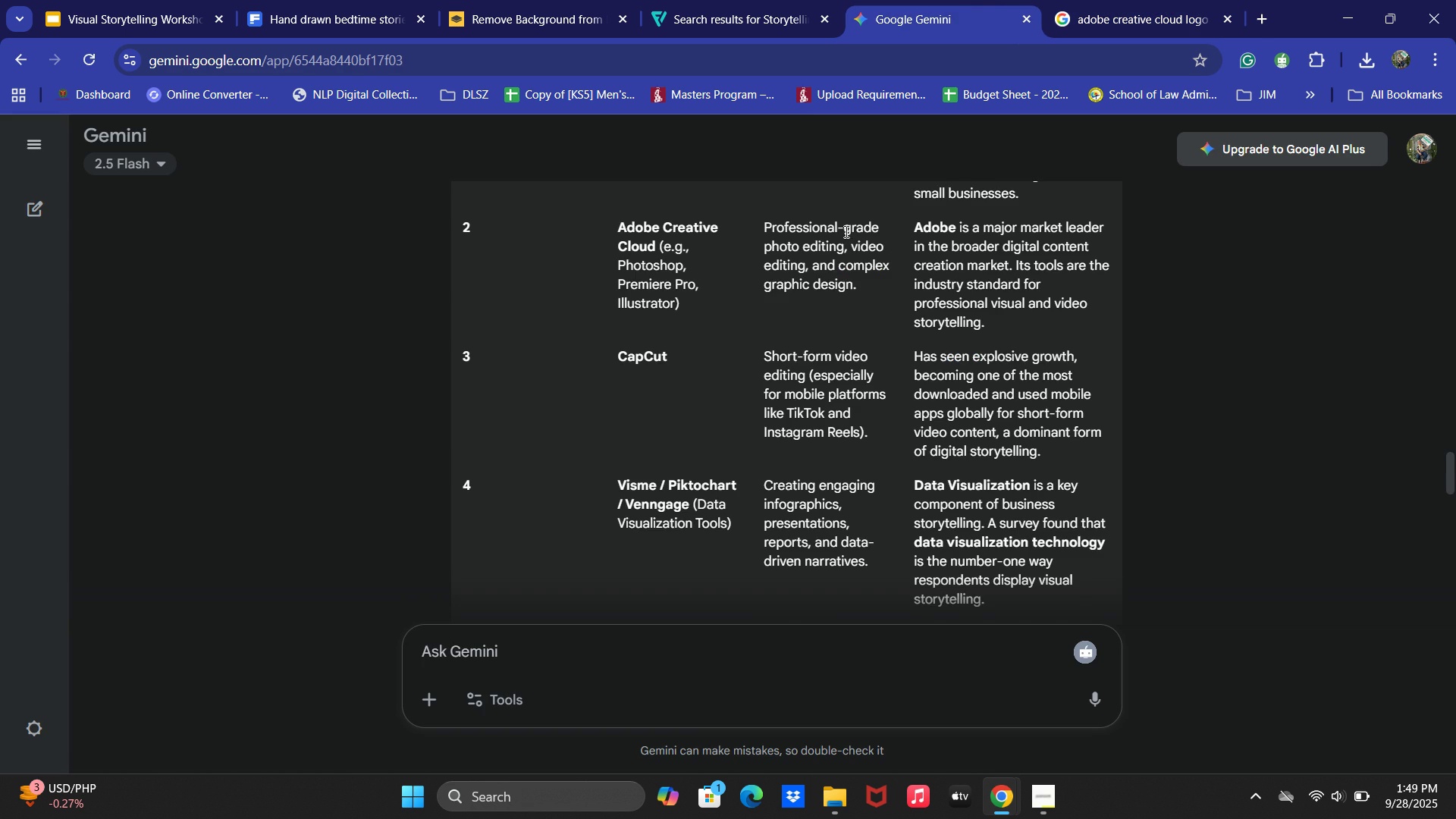 
scroll: coordinate [833, 499], scroll_direction: down, amount: 1.0
 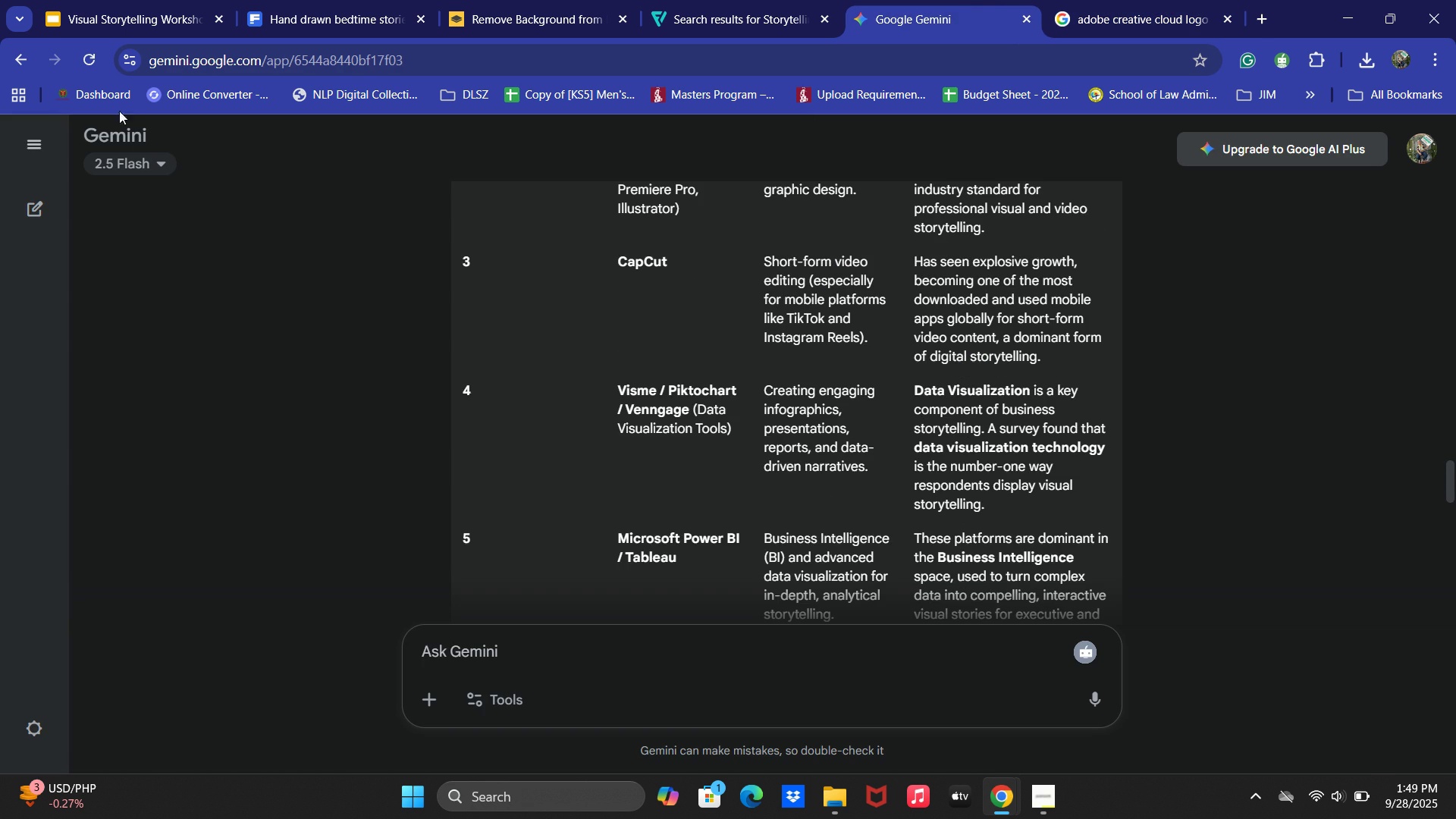 
left_click([75, 0])